 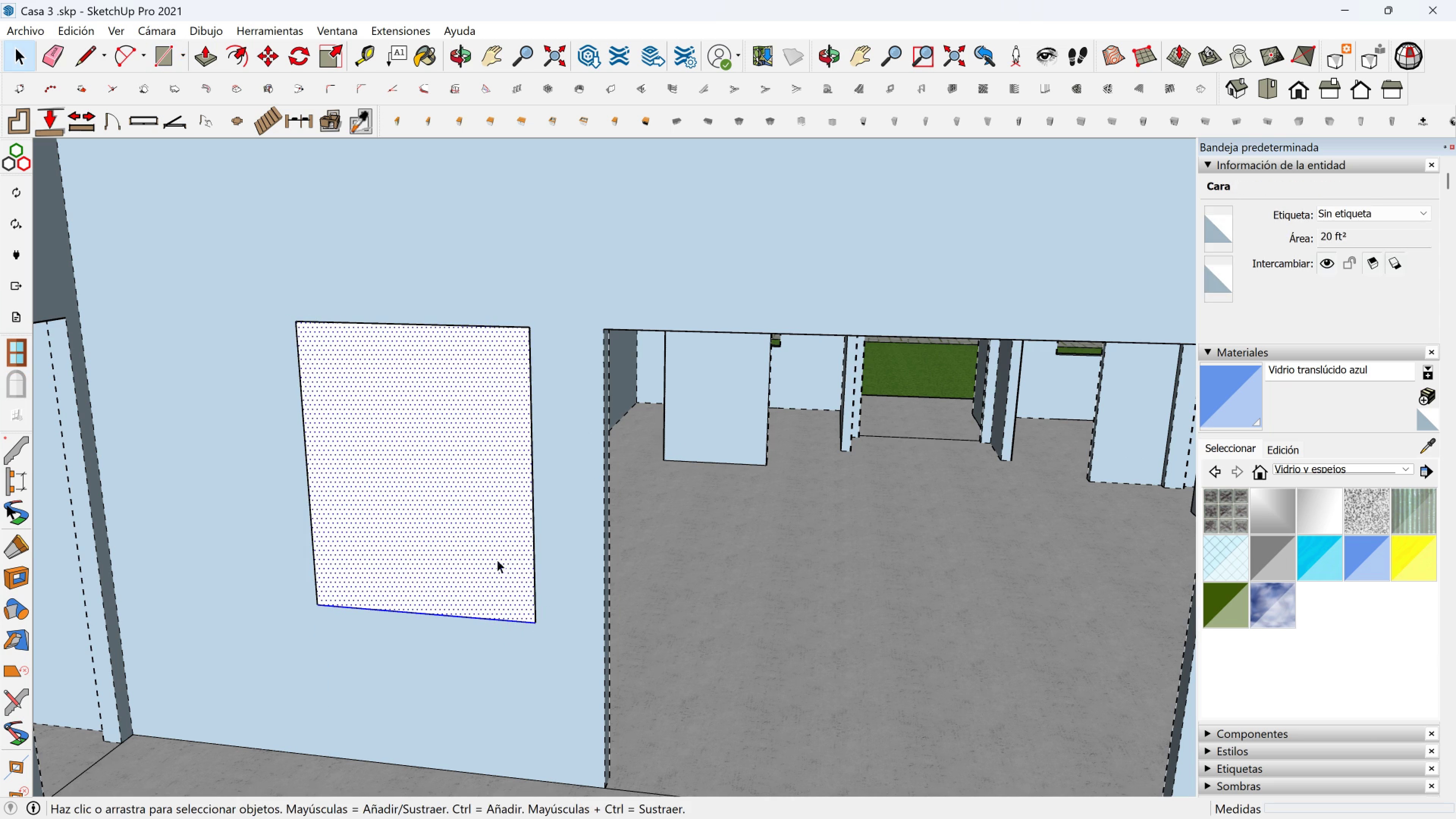 
right_click([497, 560])
 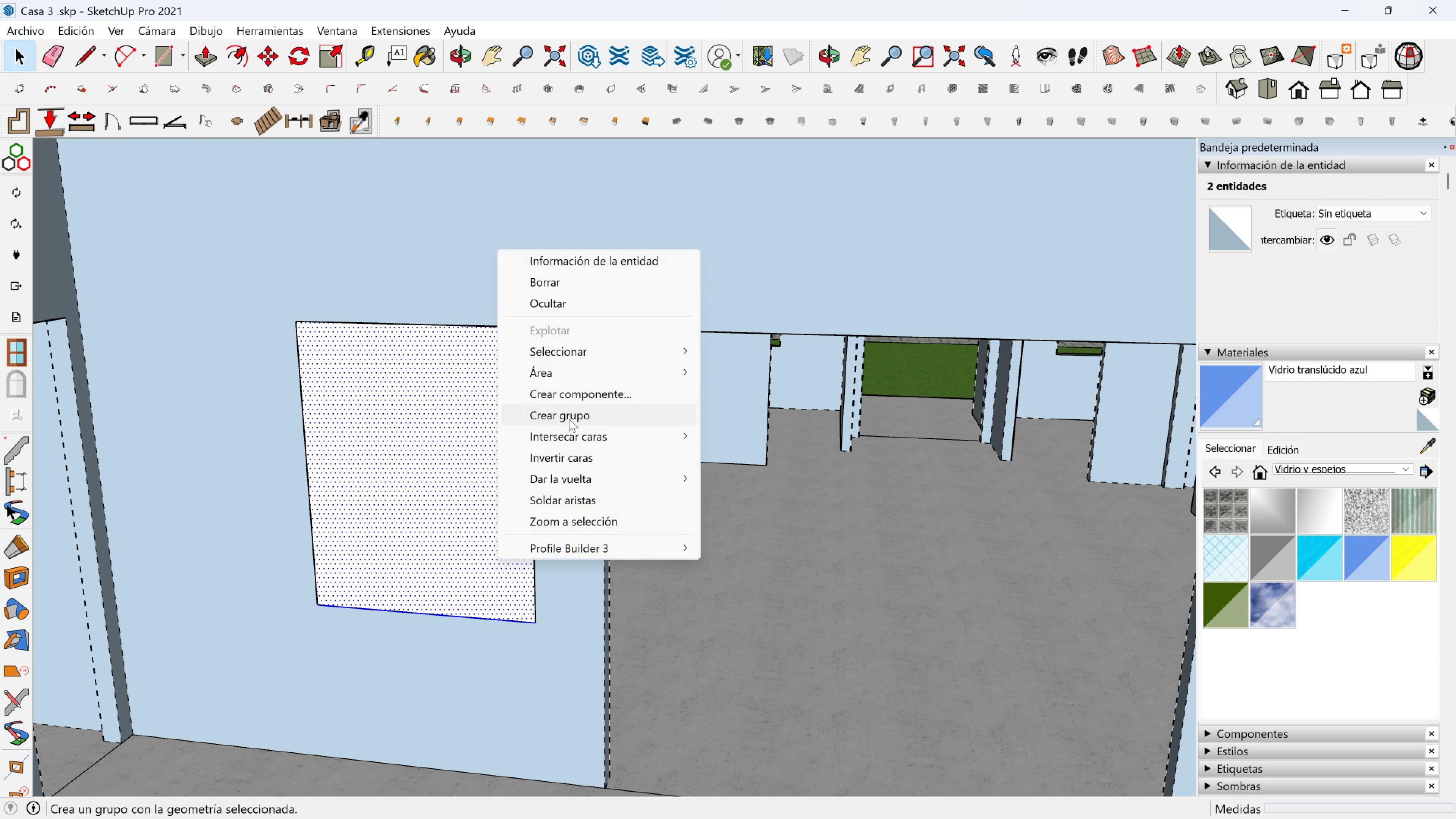 
left_click([573, 416])
 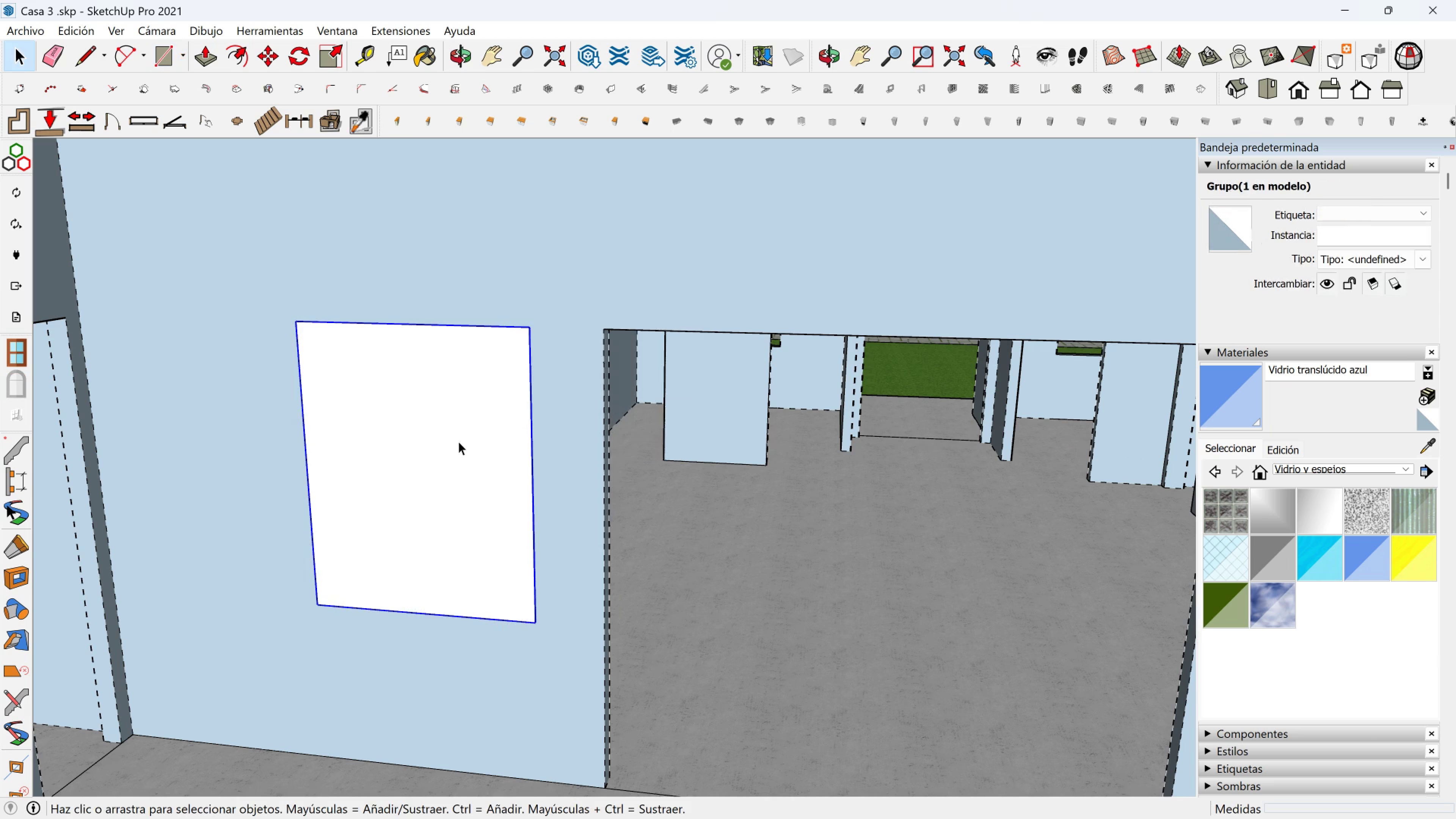 
double_click([458, 441])
 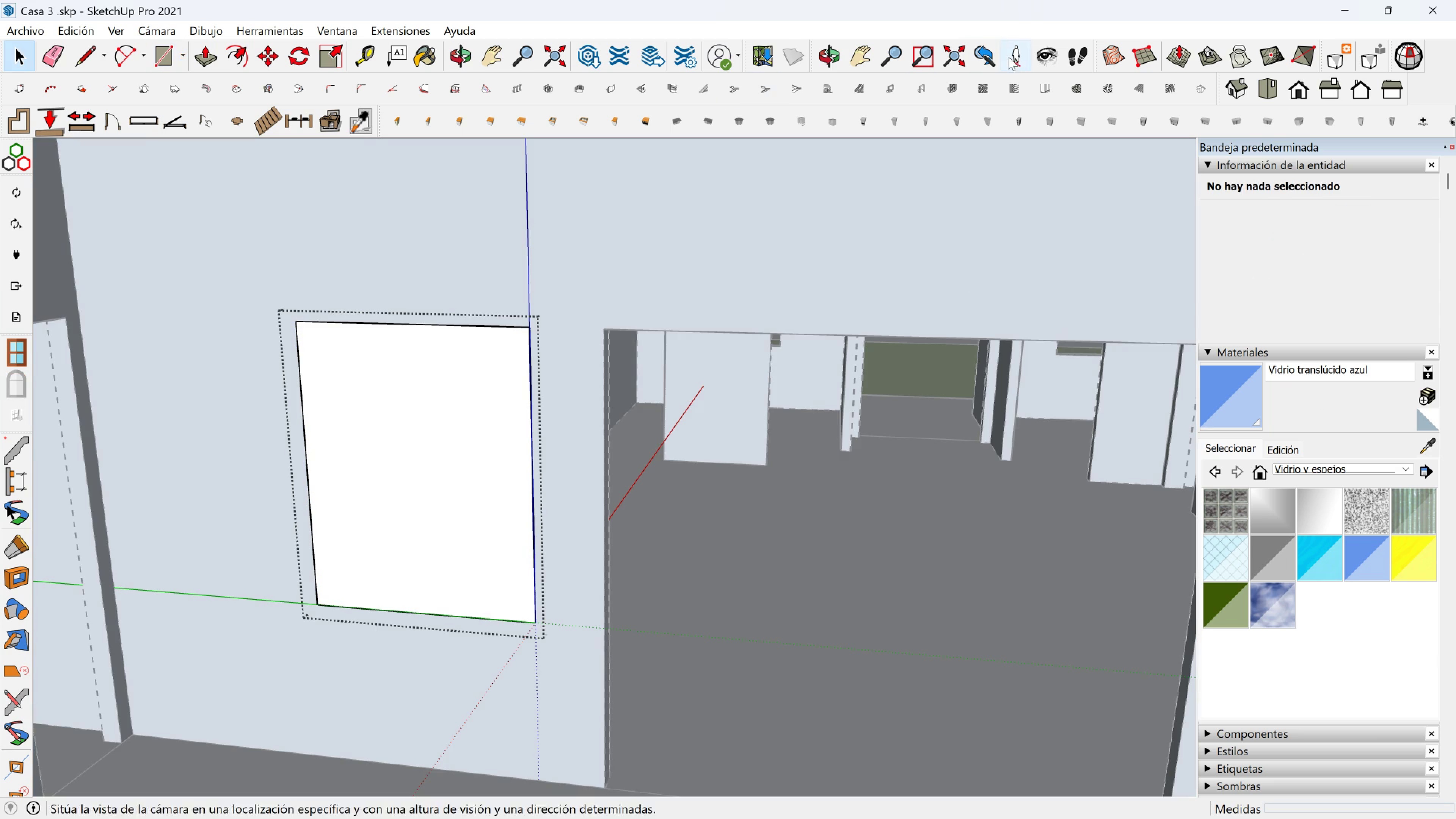 
left_click([892, 94])
 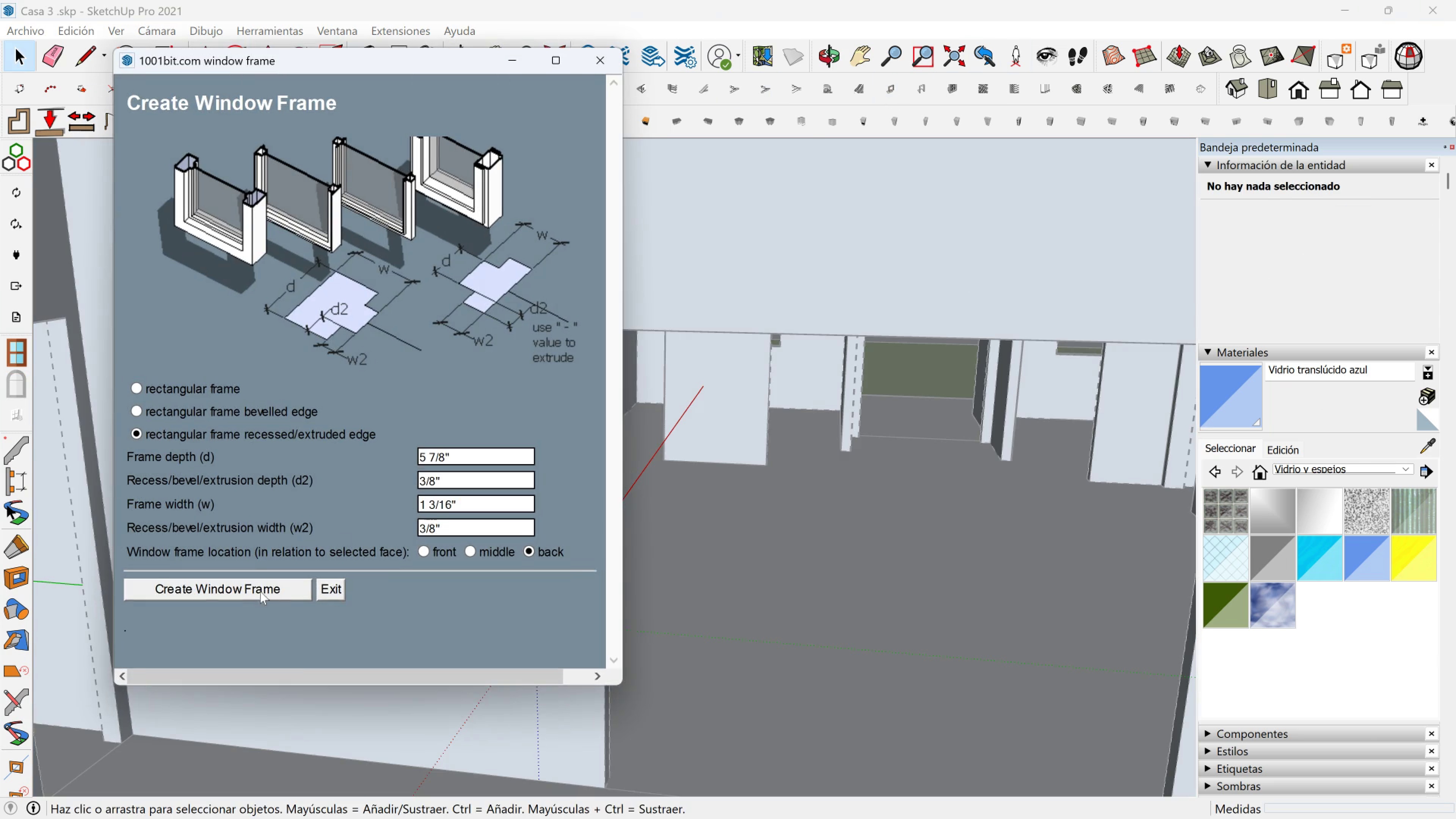 
left_click([259, 584])
 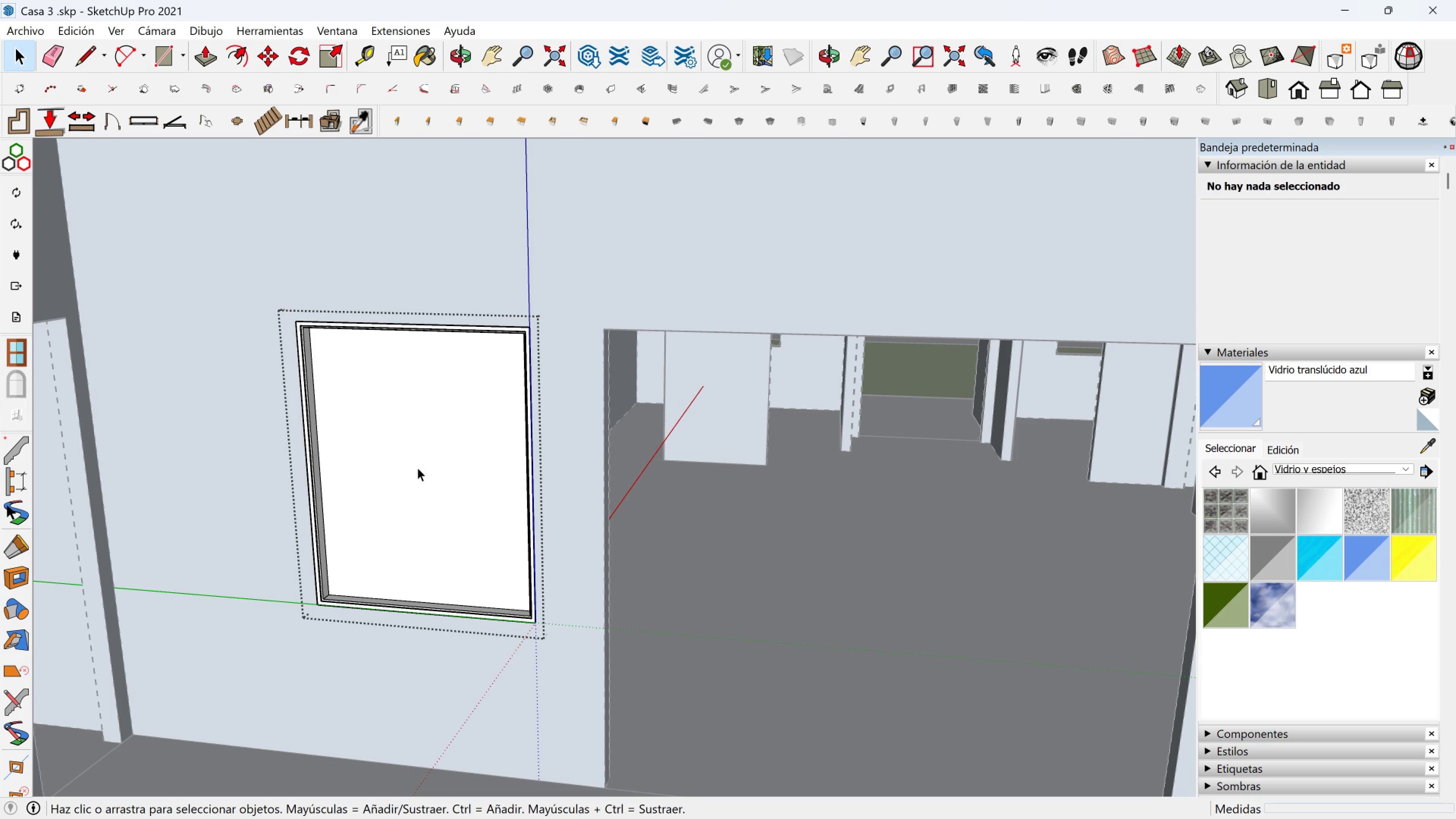 
double_click([408, 472])
 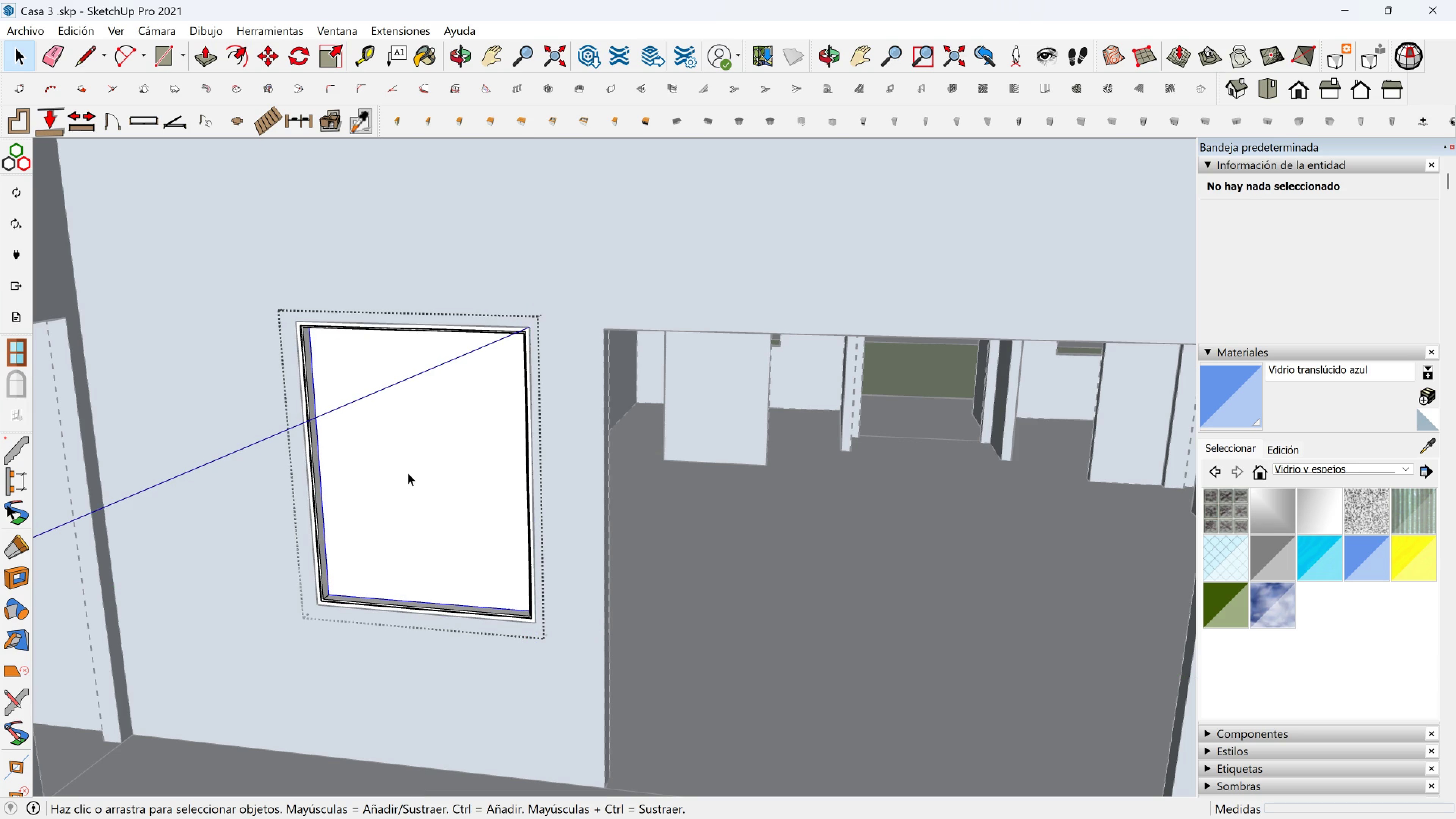 
triple_click([408, 472])
 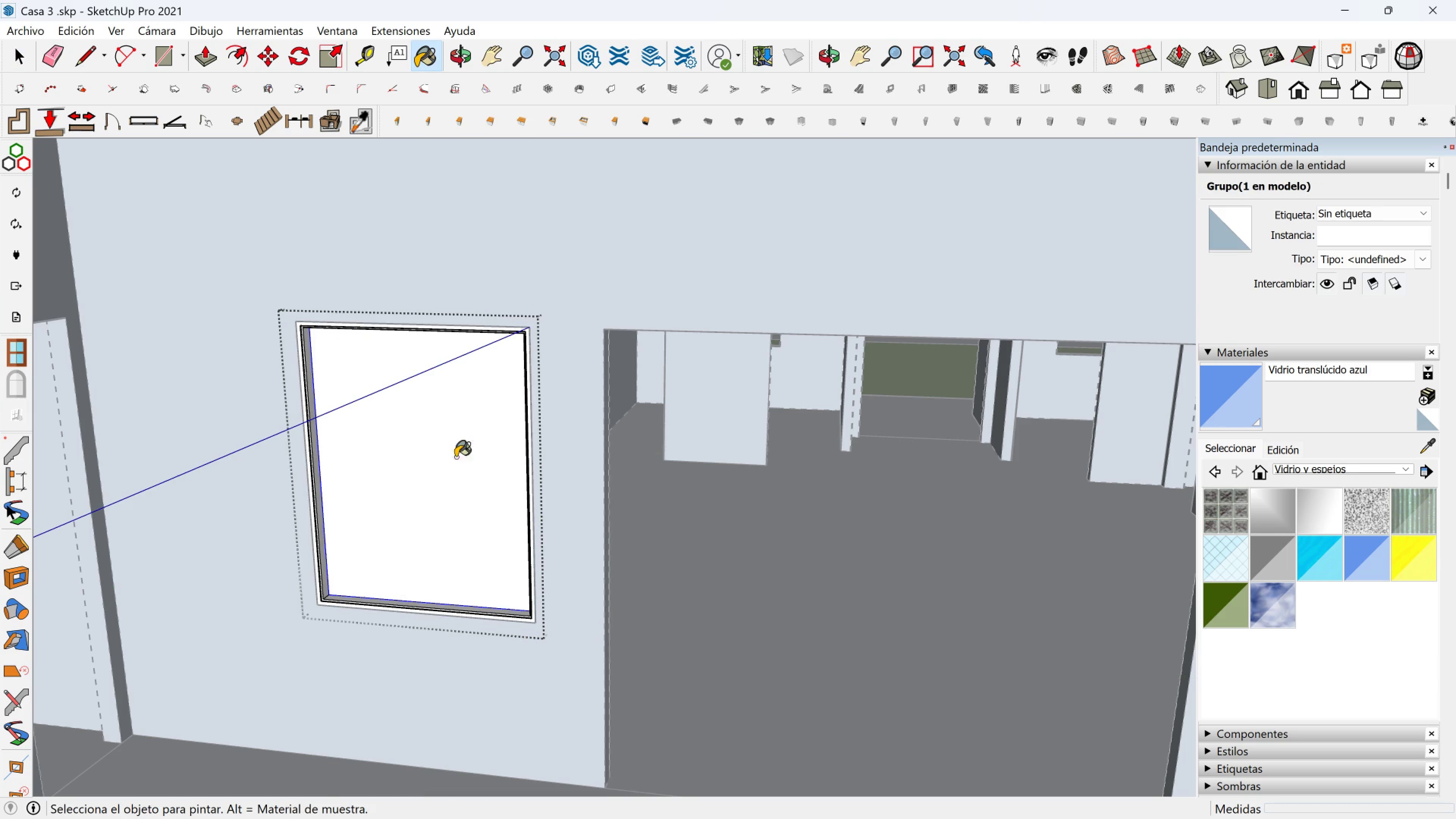 
double_click([424, 457])
 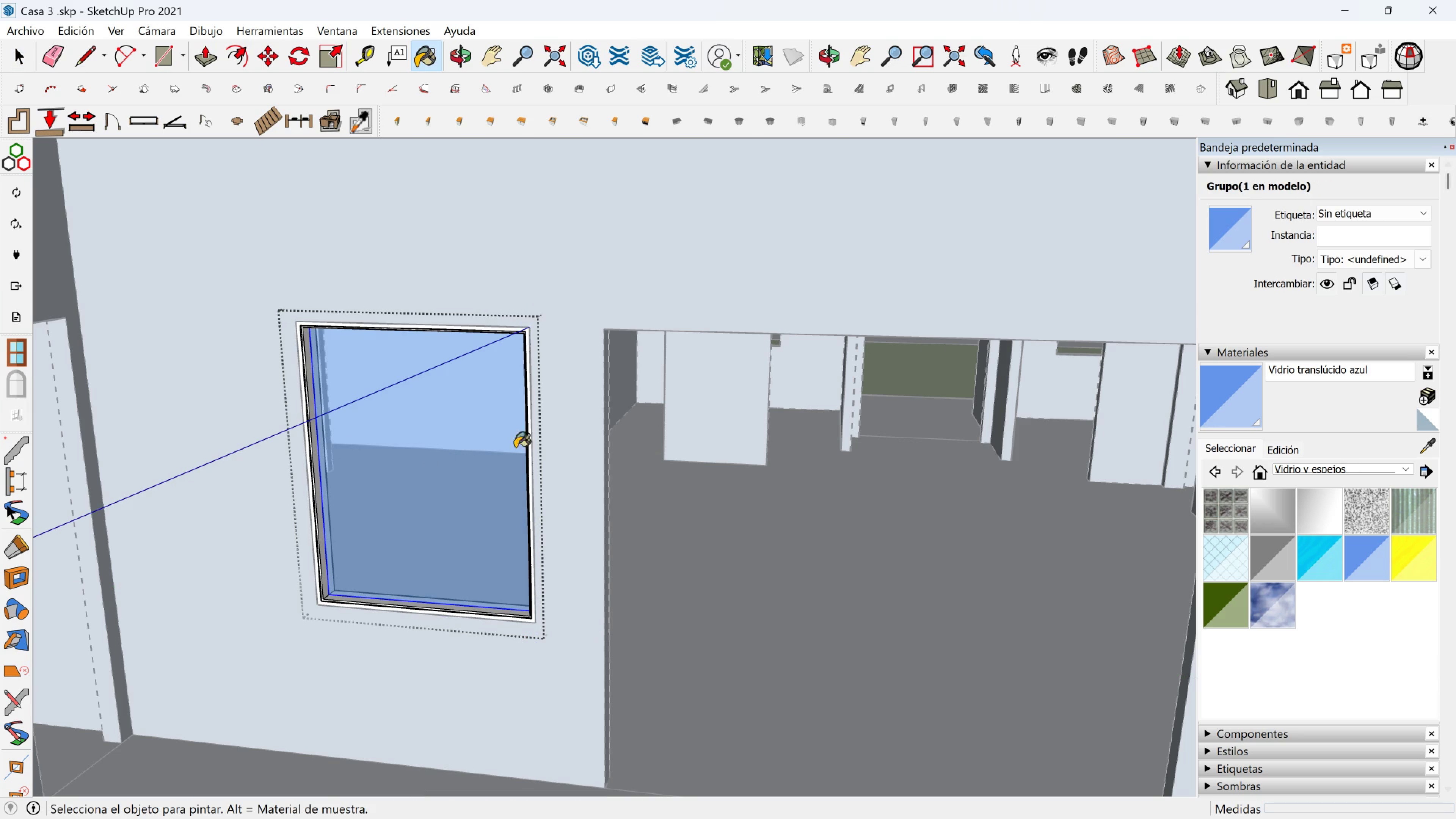 
key(Space)
 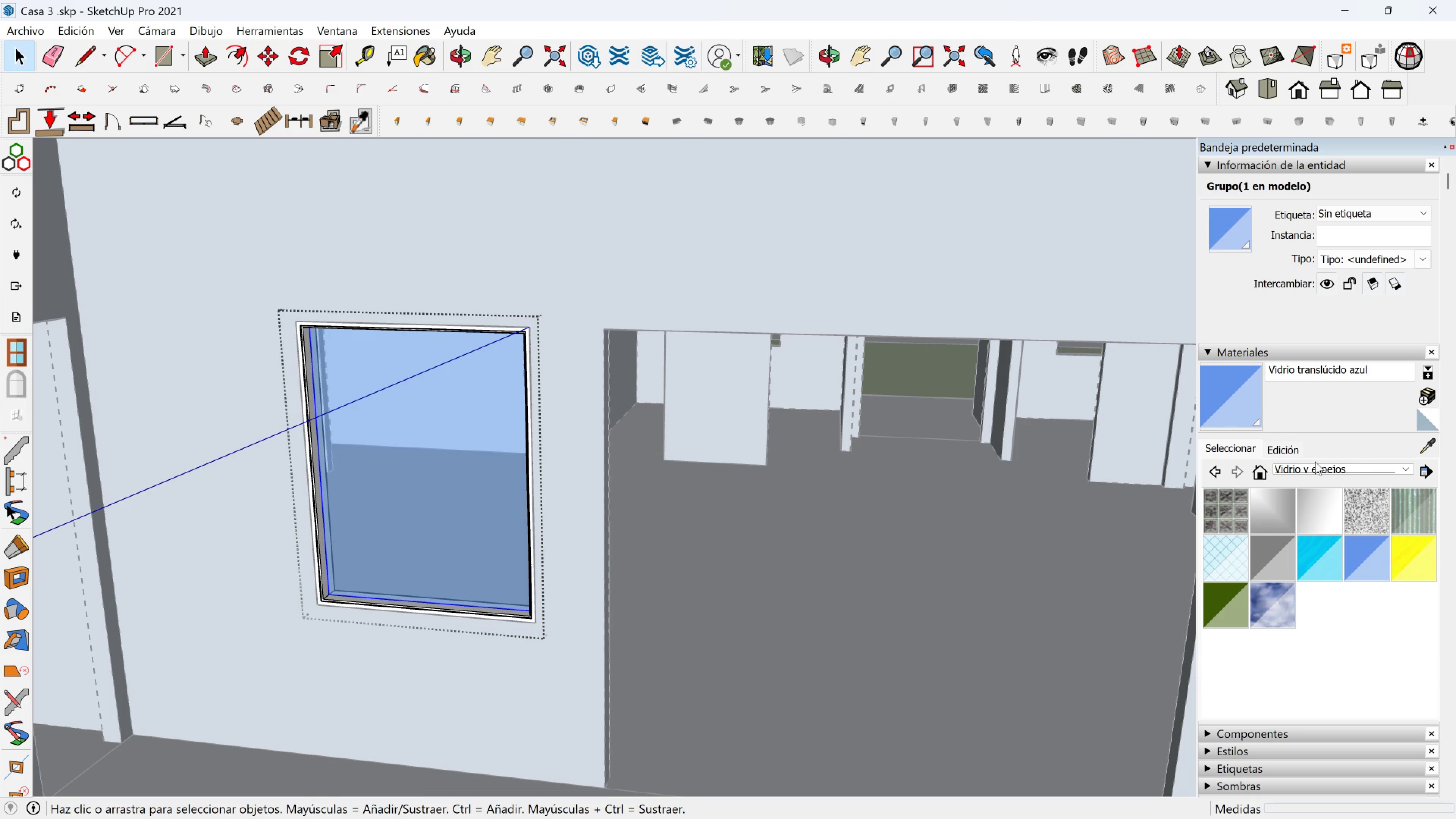 
left_click([1316, 464])
 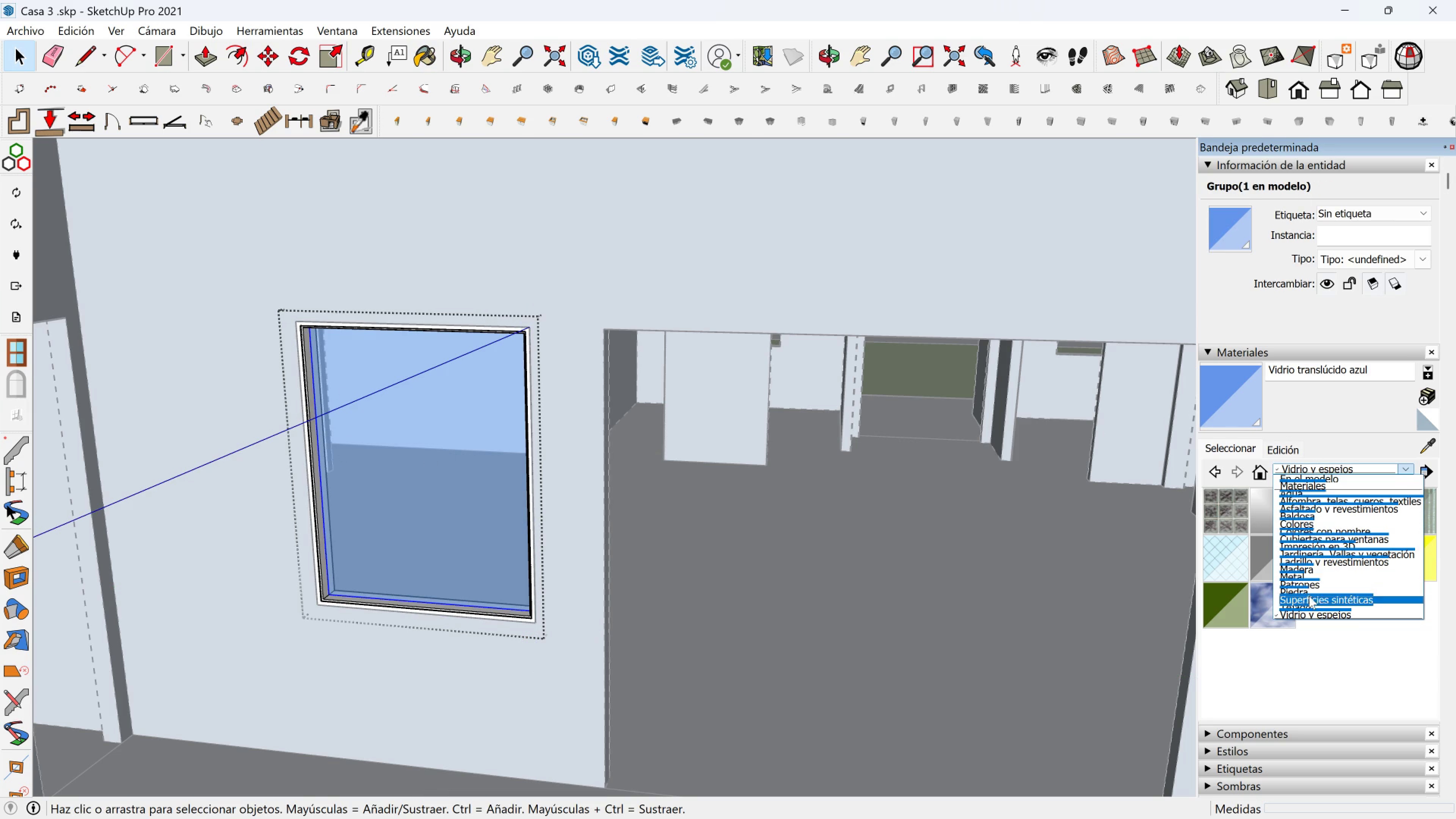 
mouse_move([1315, 583])
 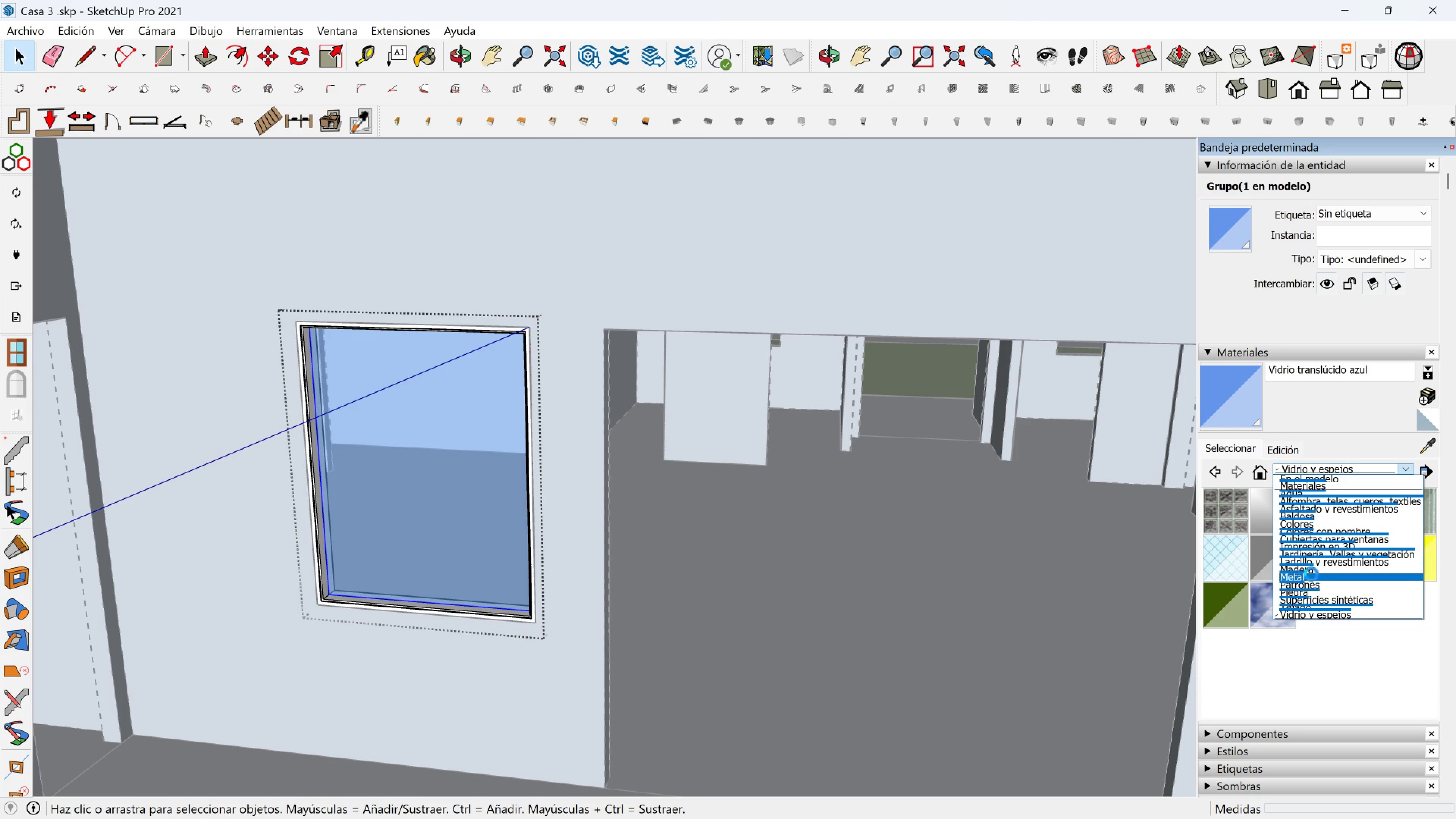 
left_click([1311, 574])
 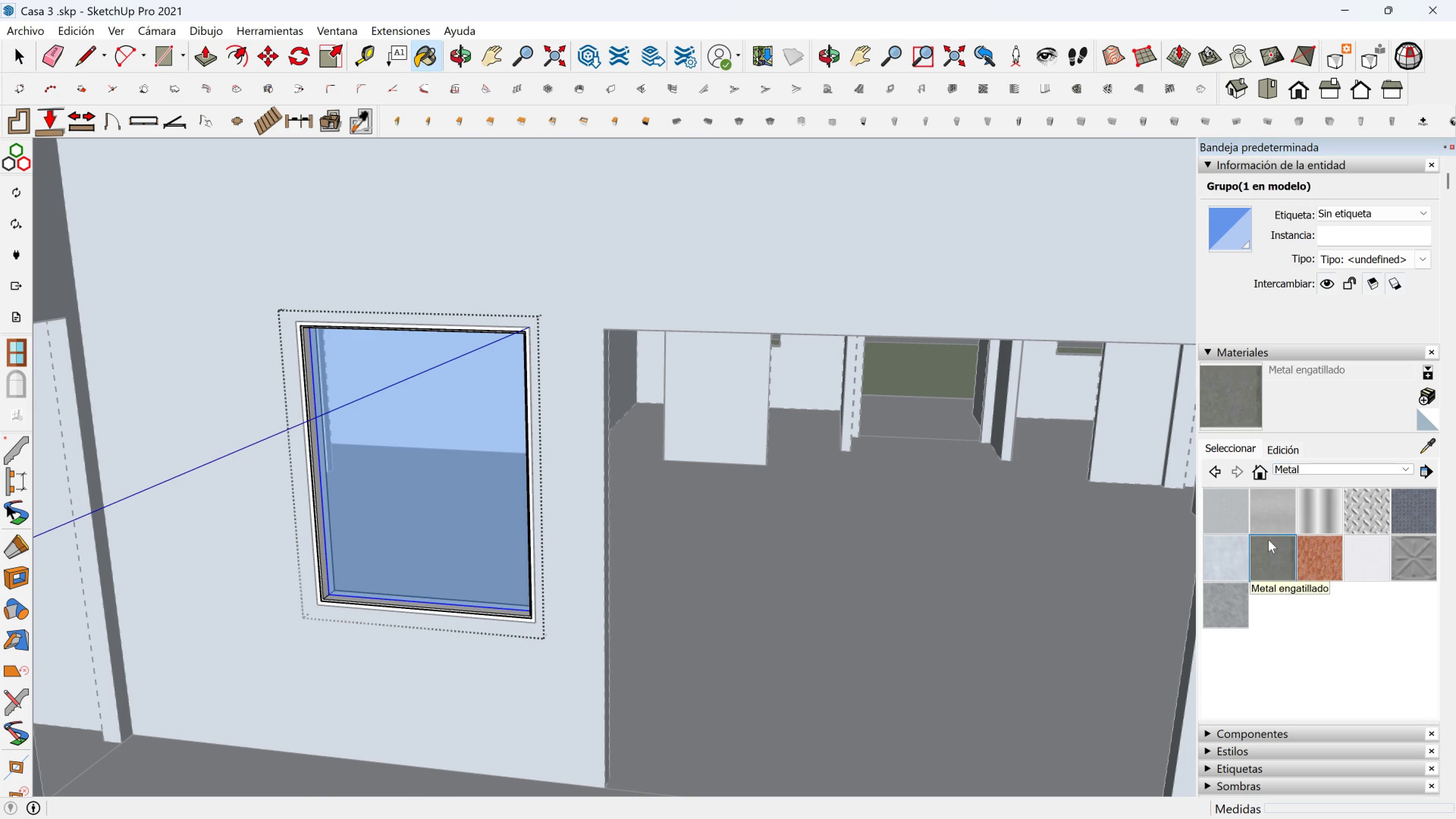 
double_click([1242, 518])
 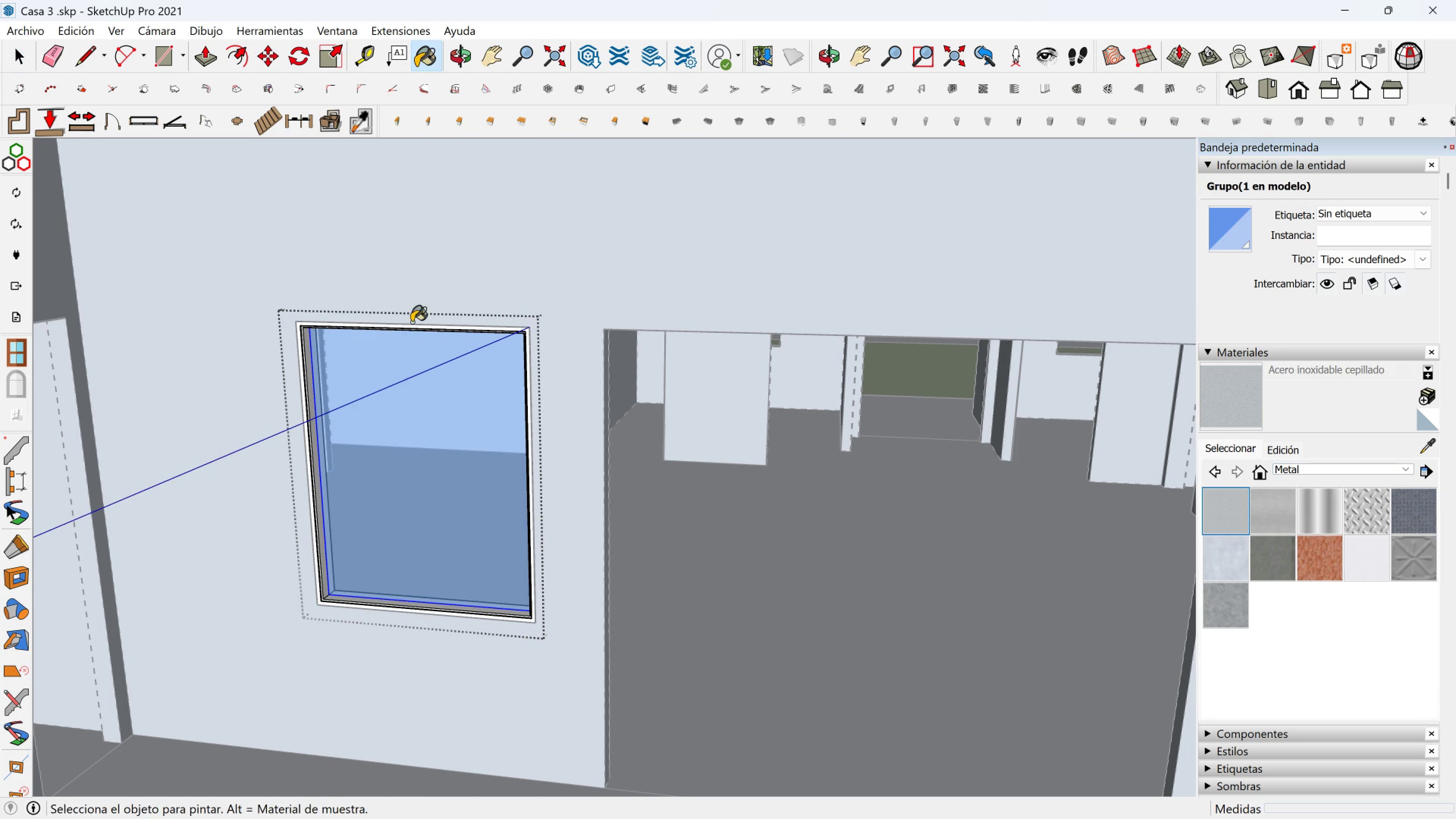 
scroll: coordinate [390, 325], scroll_direction: up, amount: 2.0